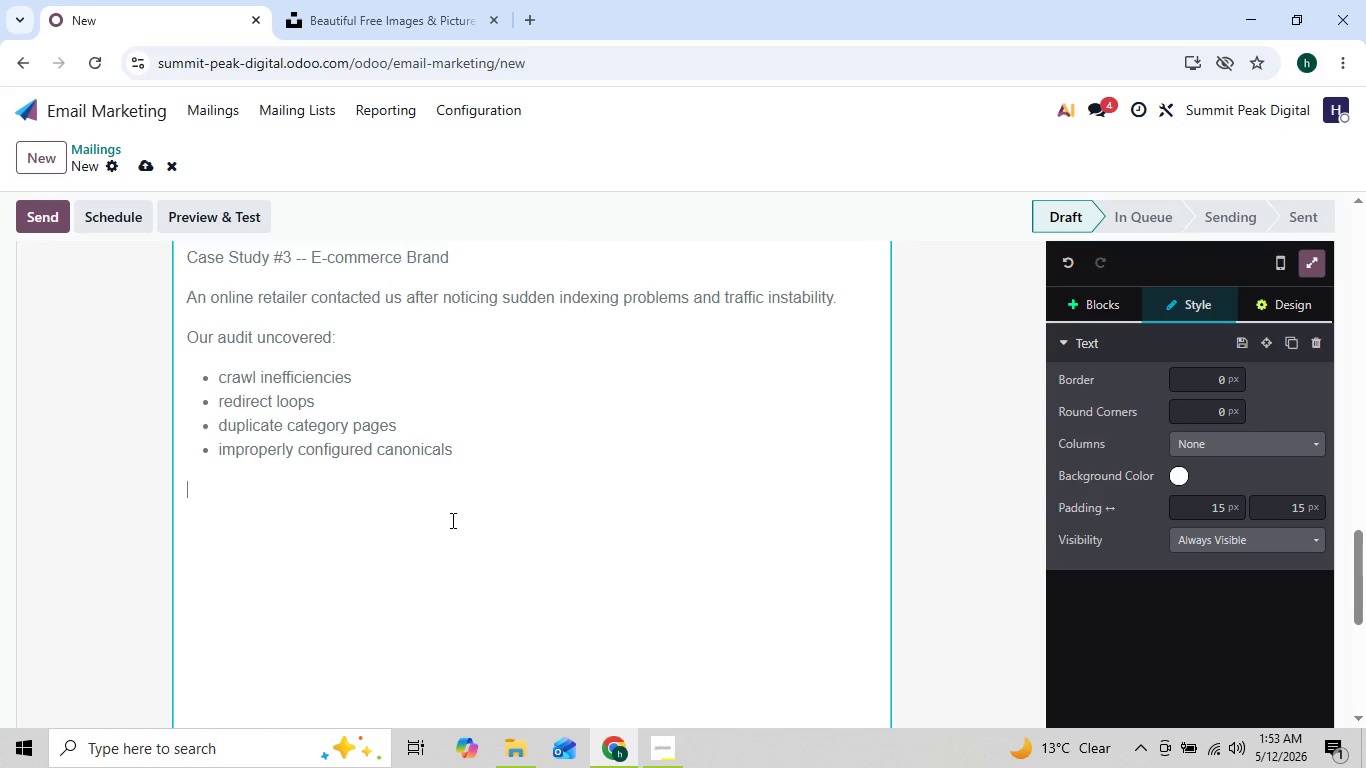 
wait(5.22)
 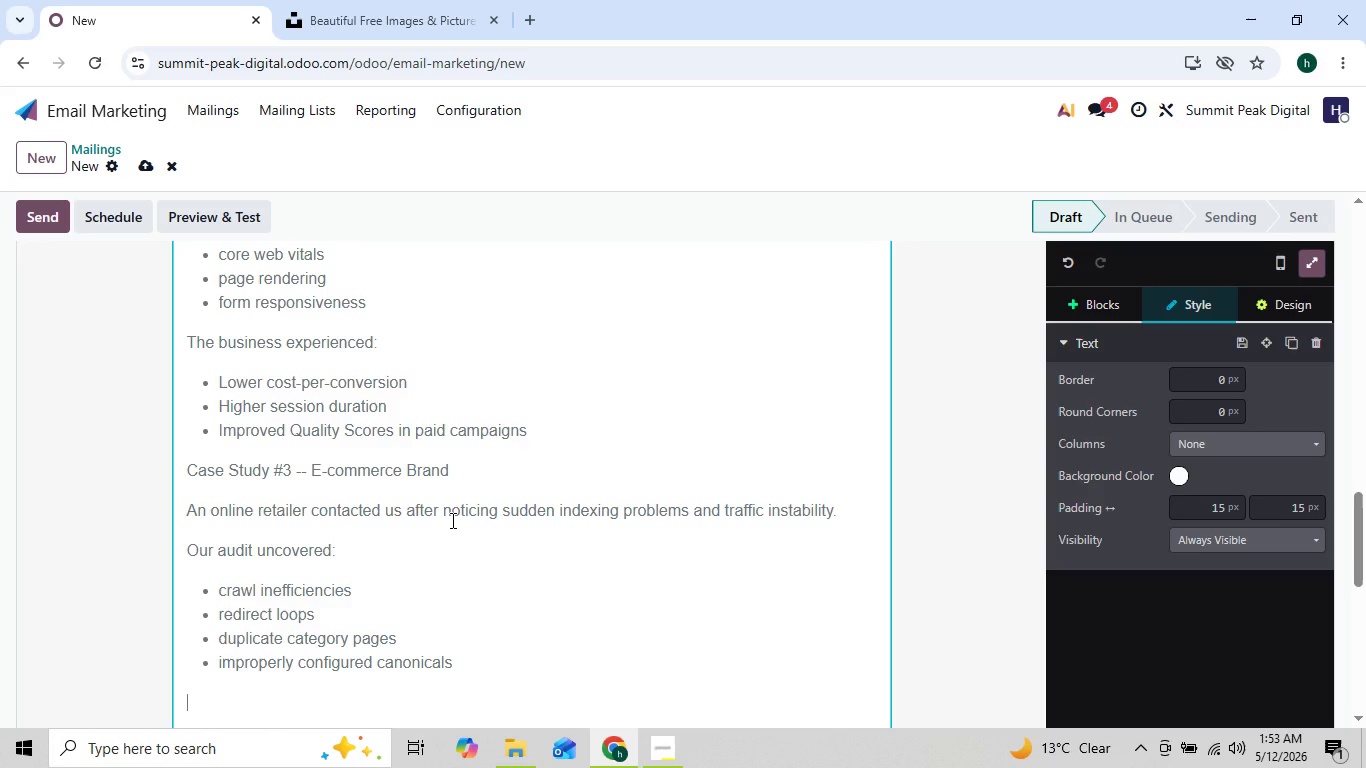 
type(With)
 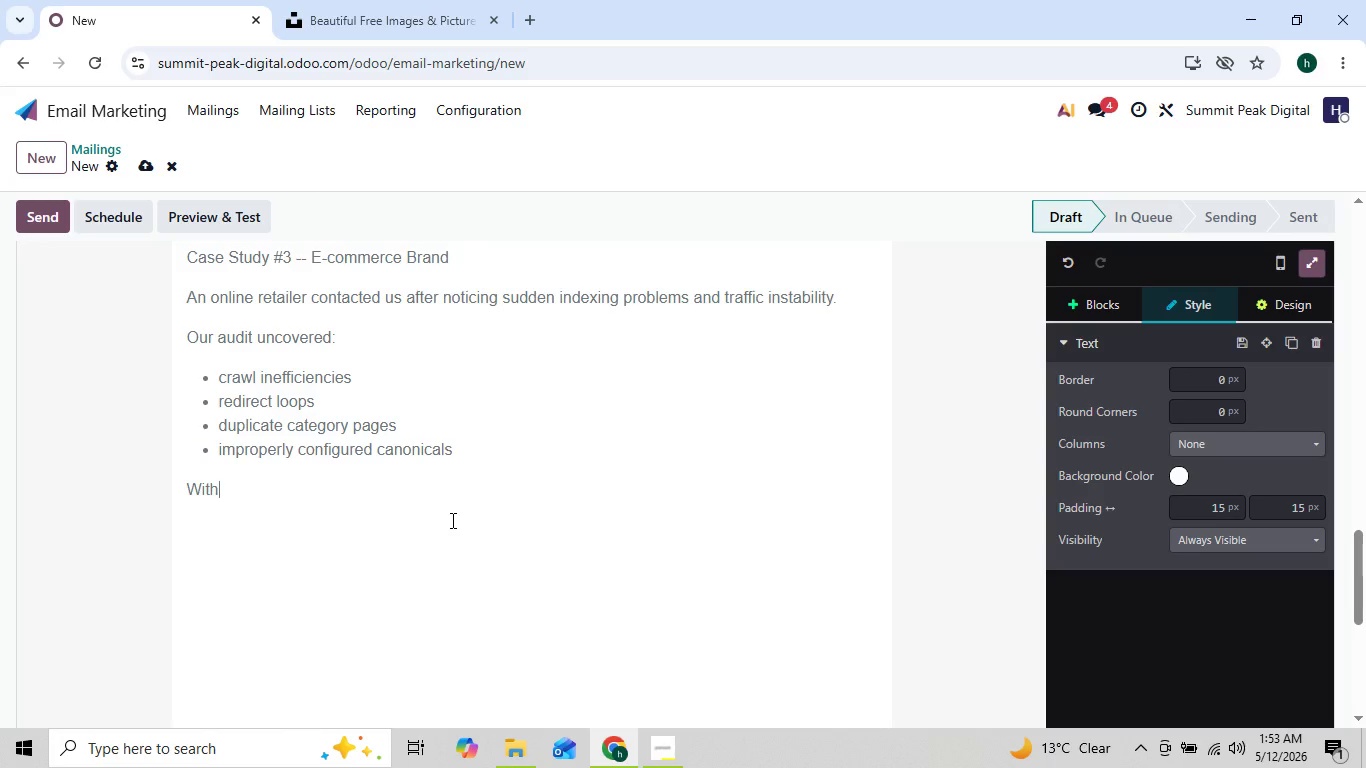 
type(in weeks )
key(Backspace)
type(, search visi)
 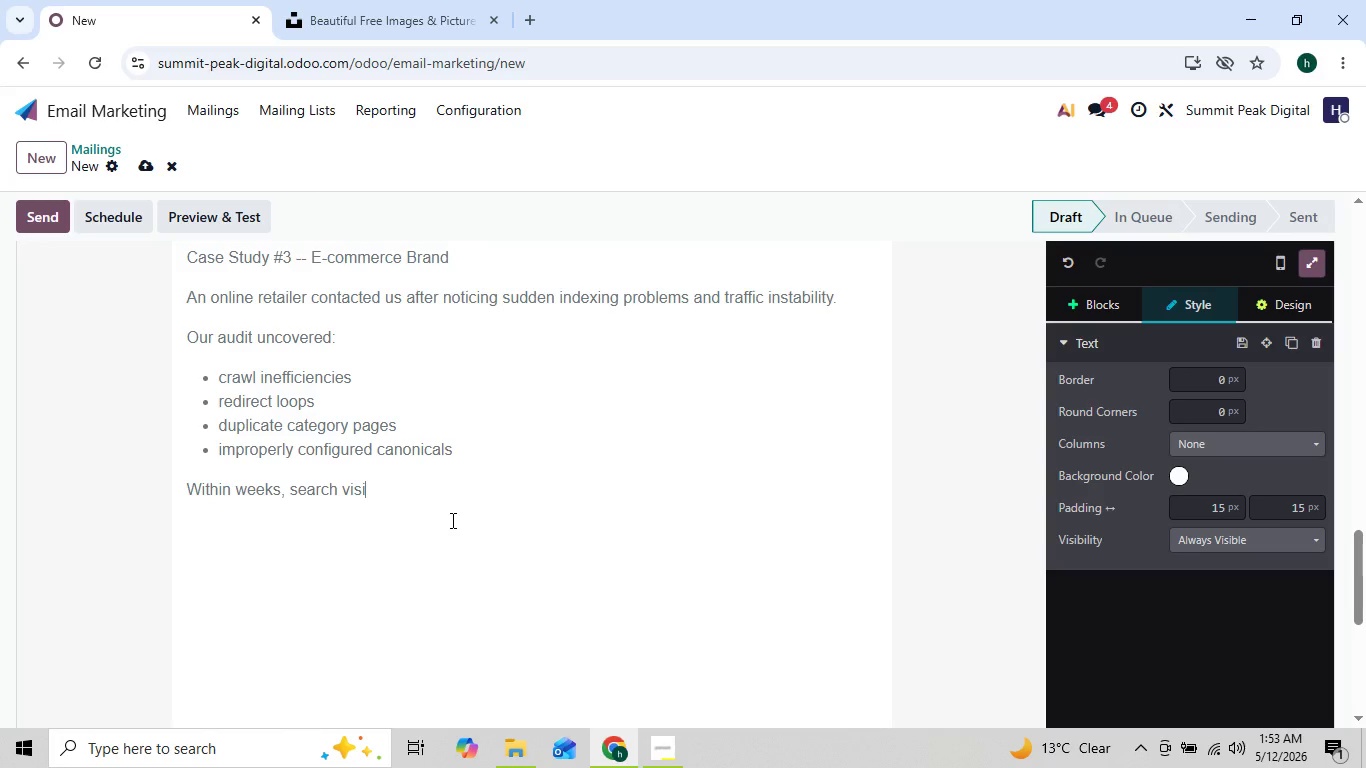 
type(biliy sta)
 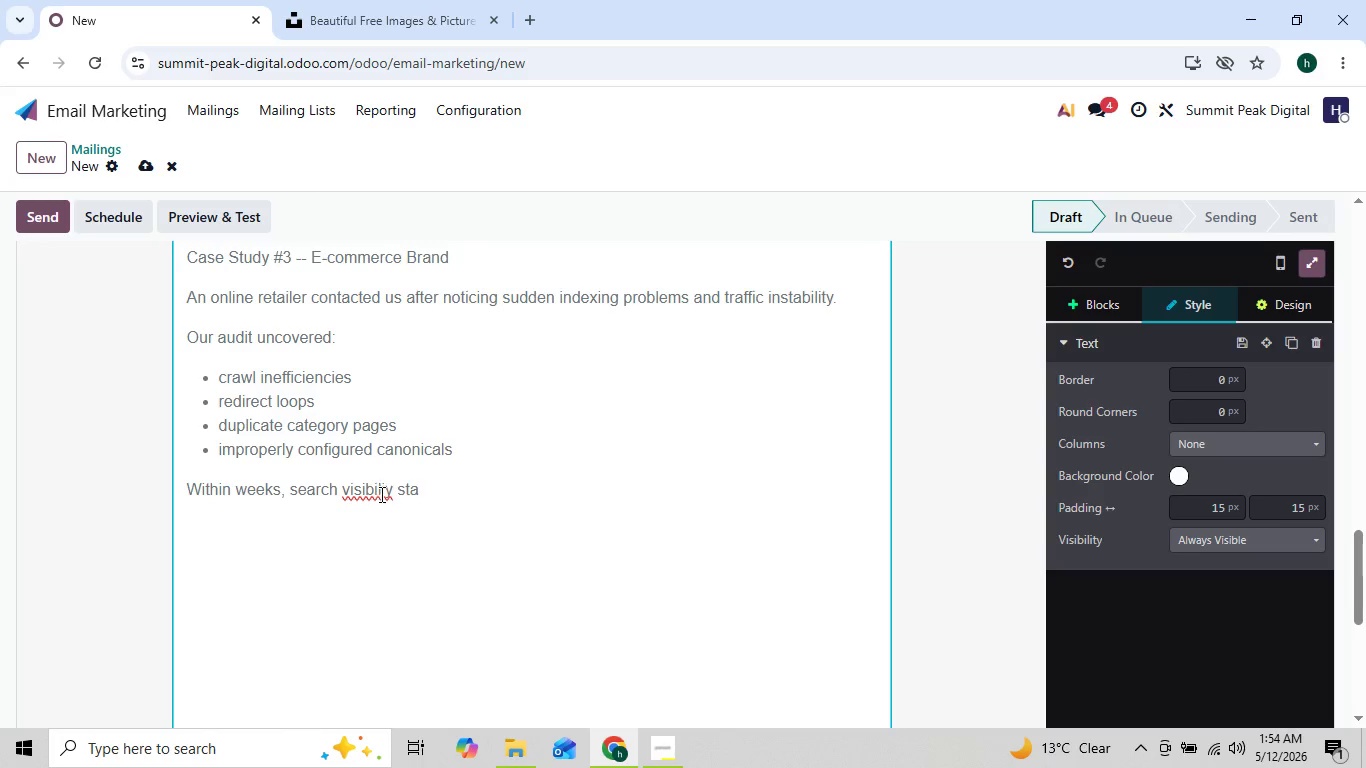 
right_click([380, 494])
 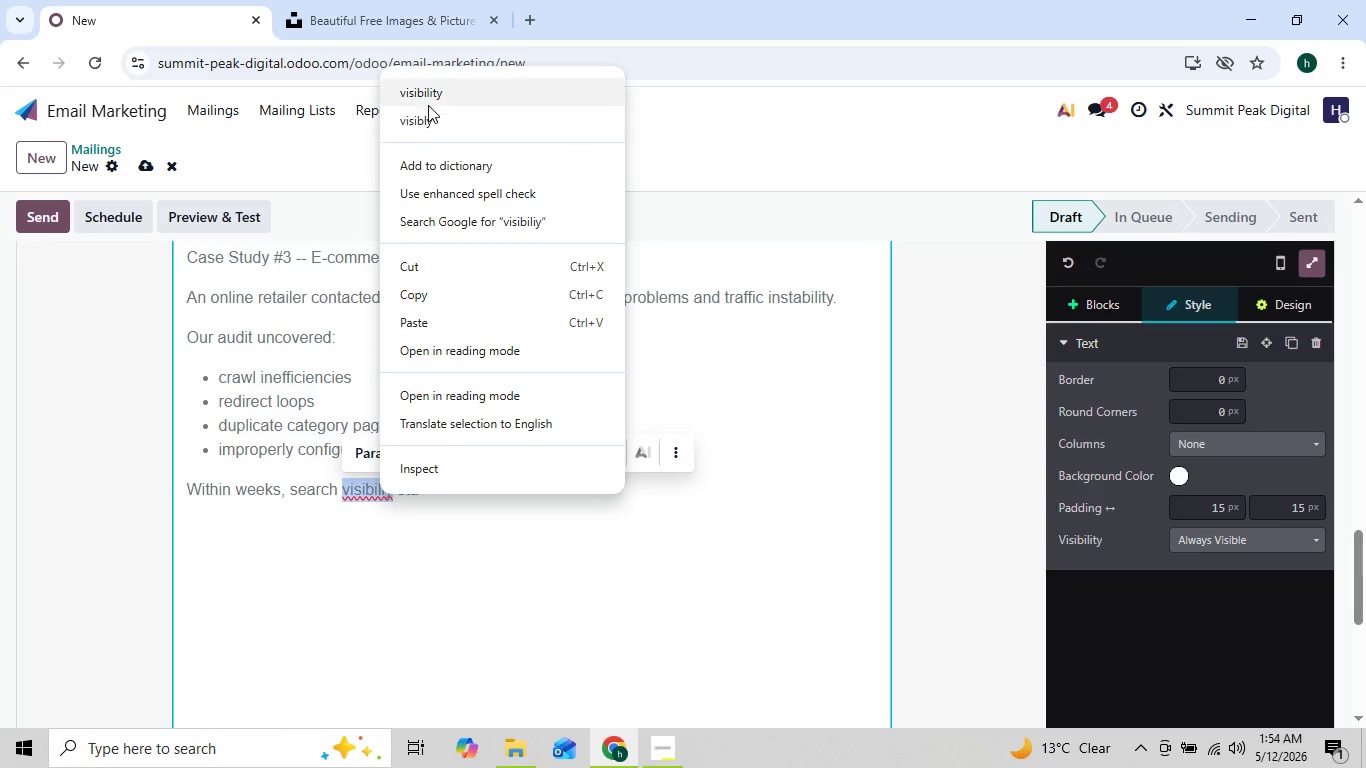 
left_click([437, 86])
 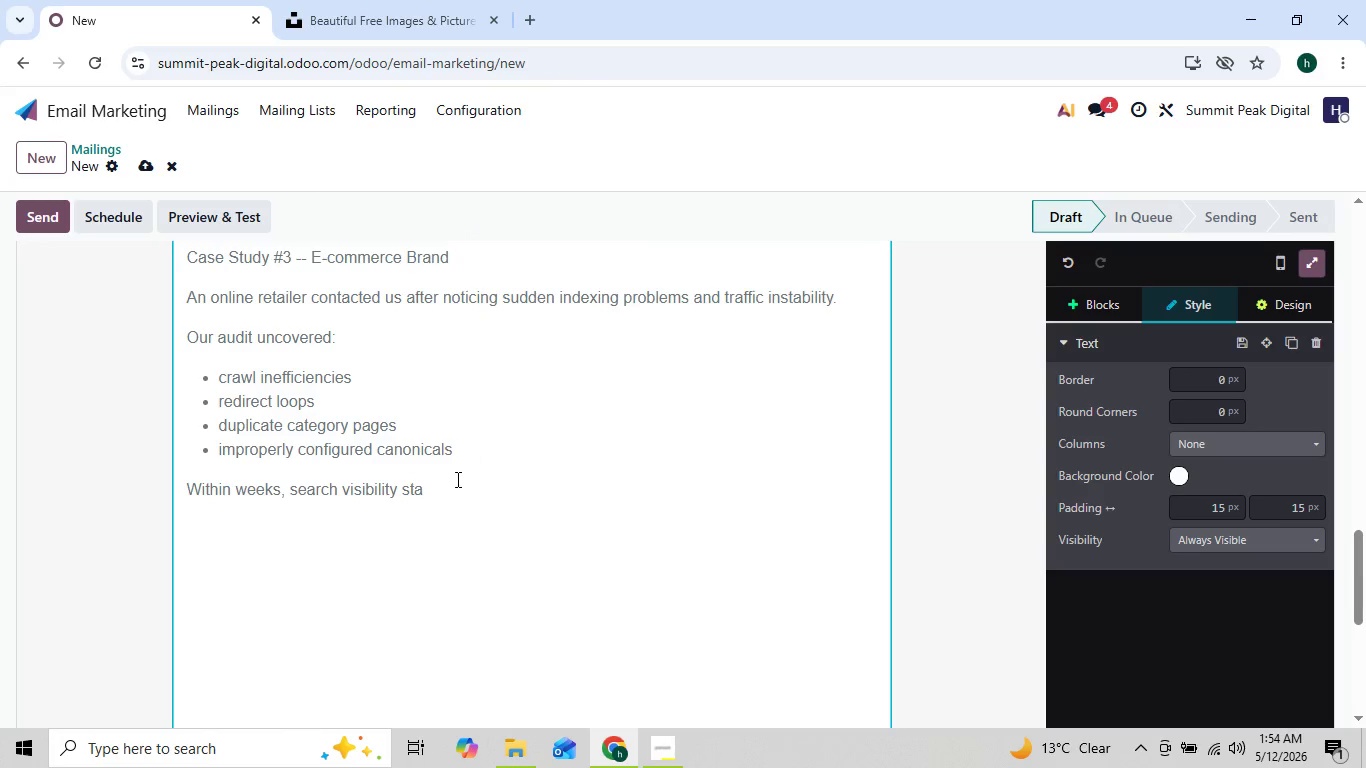 
left_click([454, 480])
 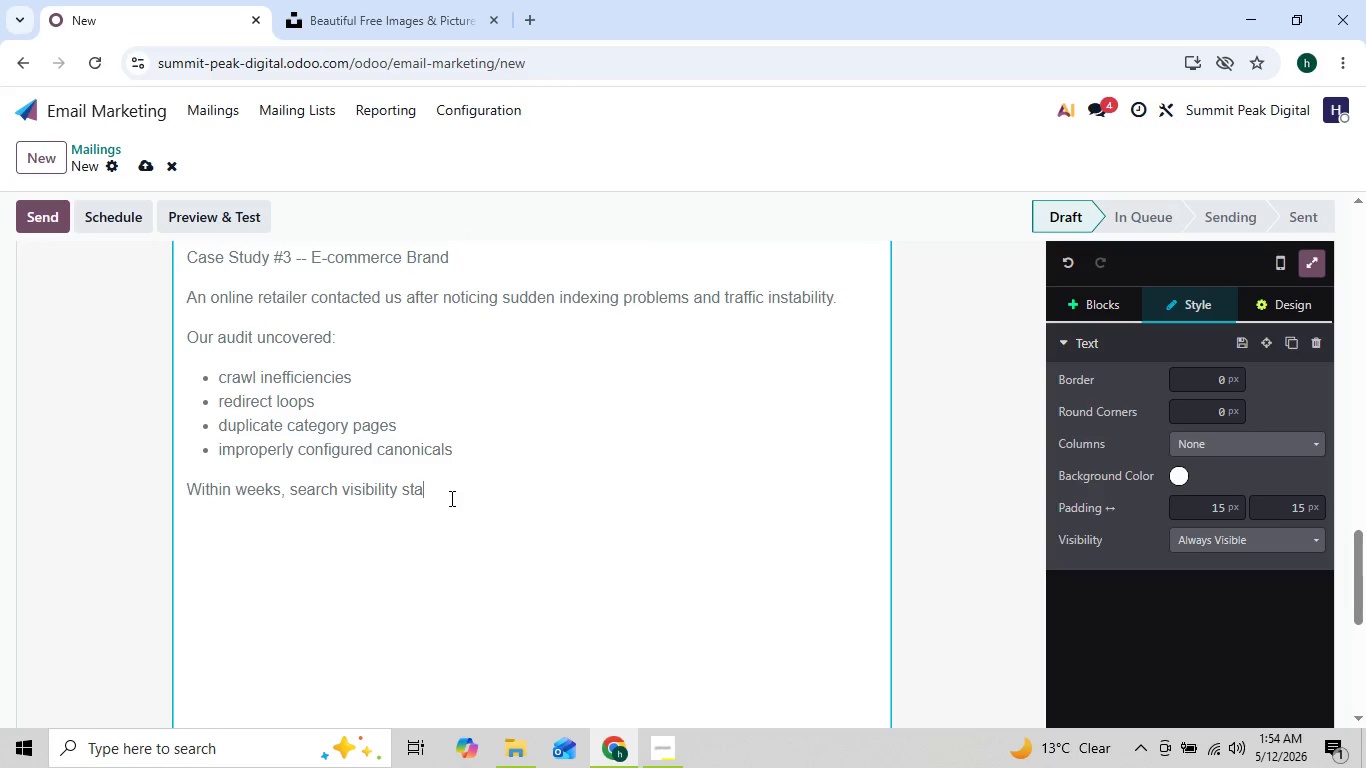 
type(bilized and several product pages regained )
 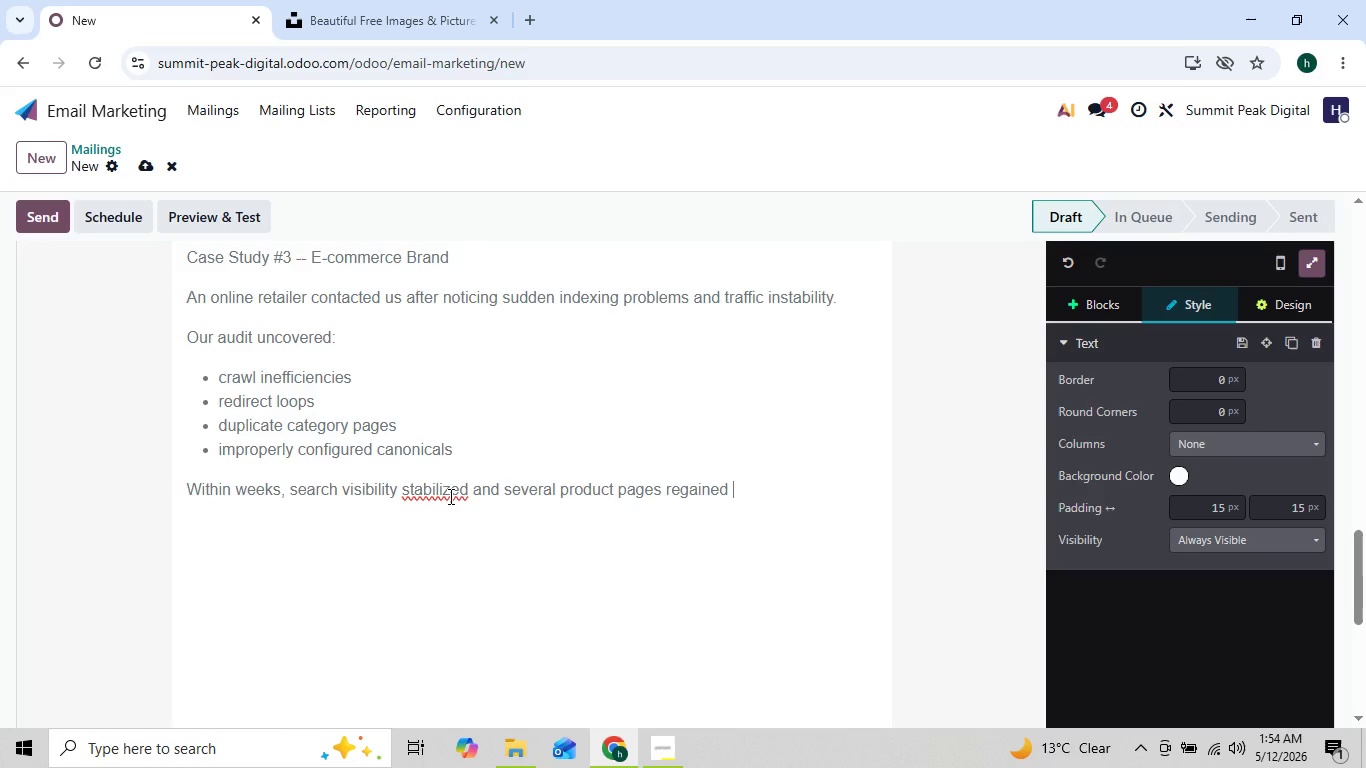 
type(first-page ranking)
 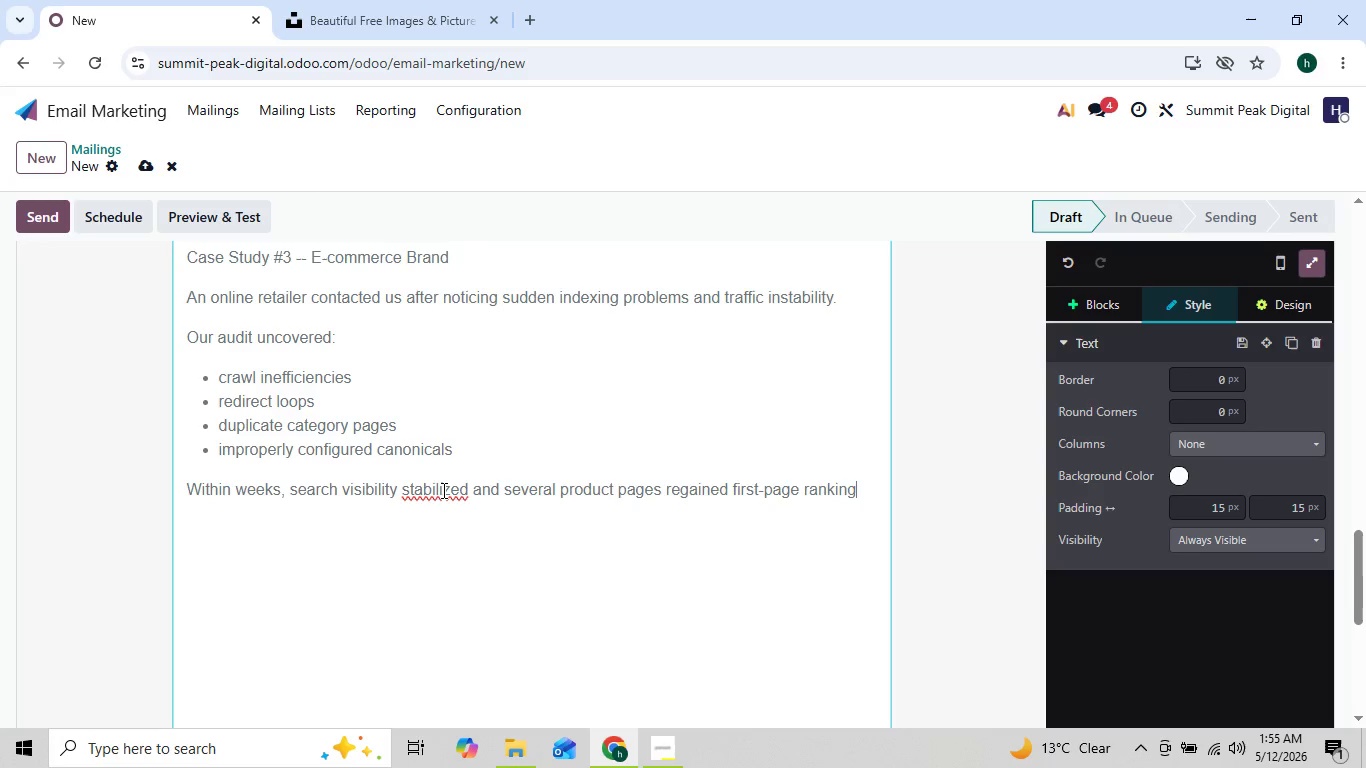 
right_click([442, 490])
 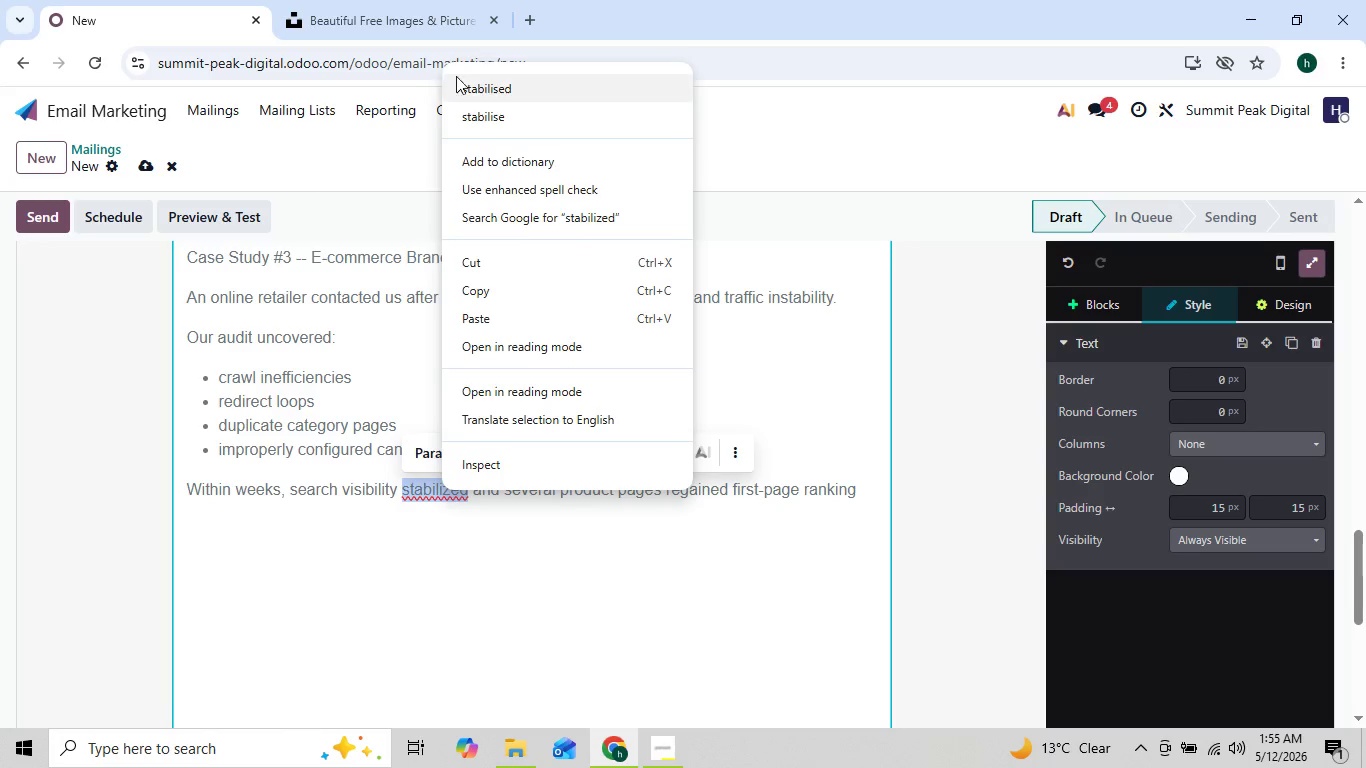 
left_click([472, 77])
 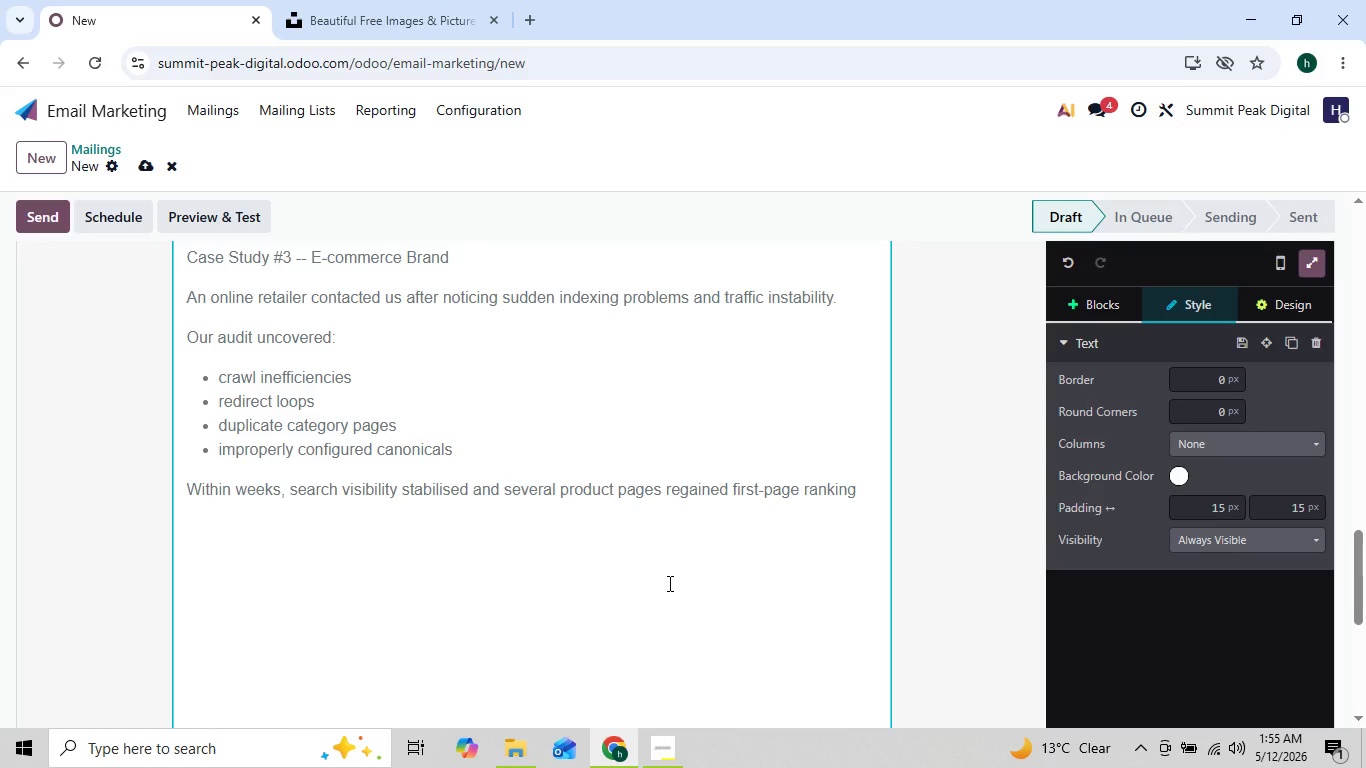 
wait(10.16)
 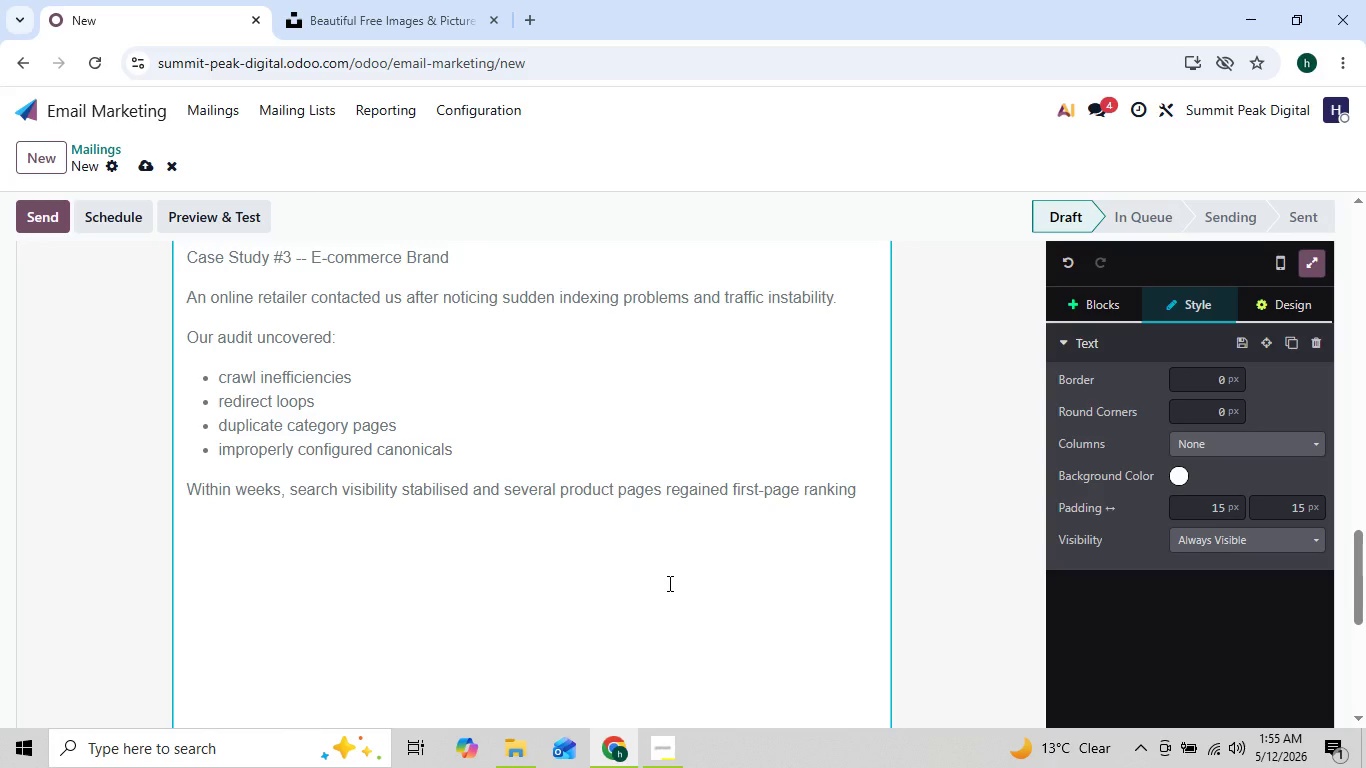 
left_click([664, 761])